 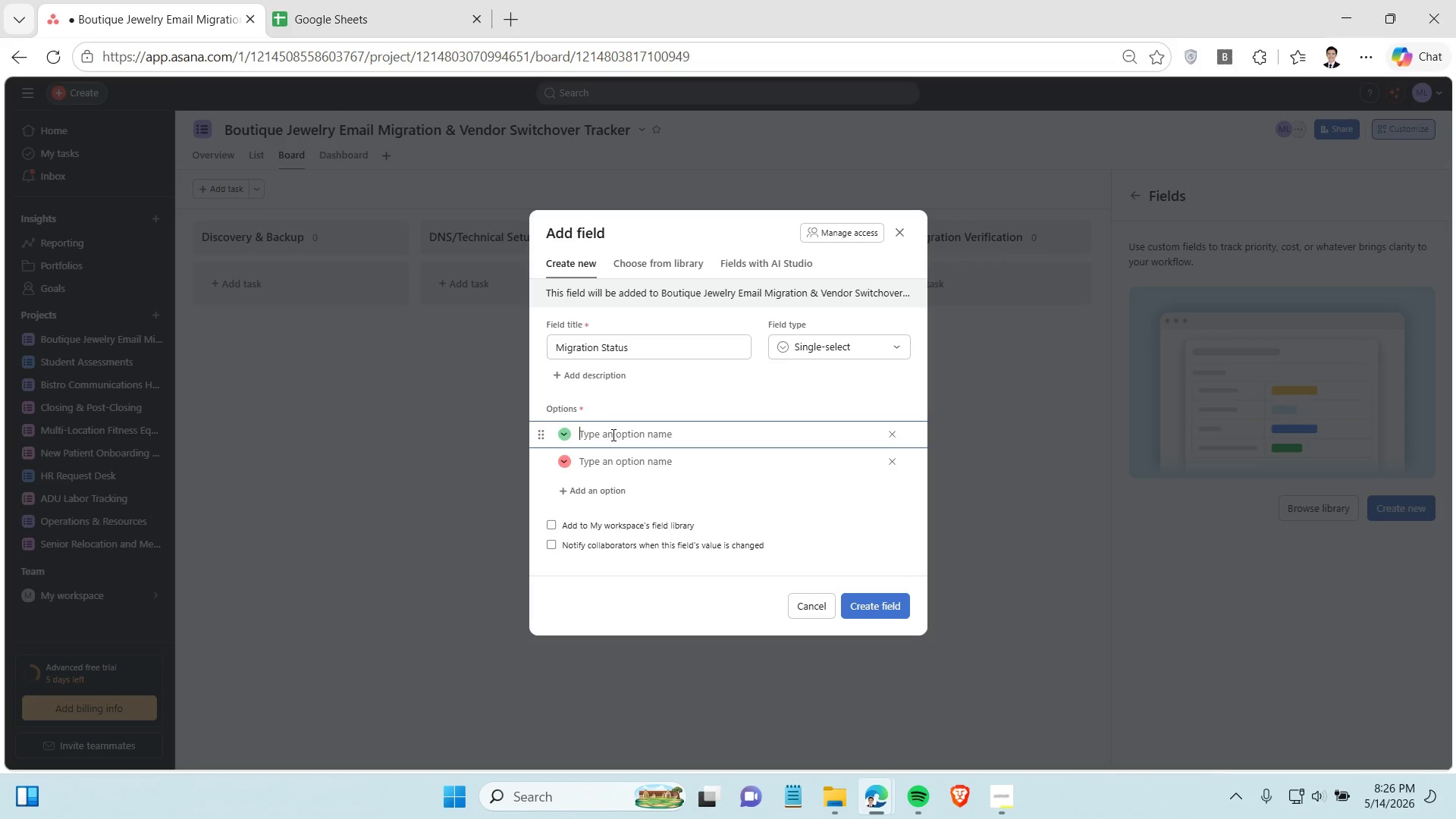 
type(Not Stae)
key(Backspace)
type(rted)
 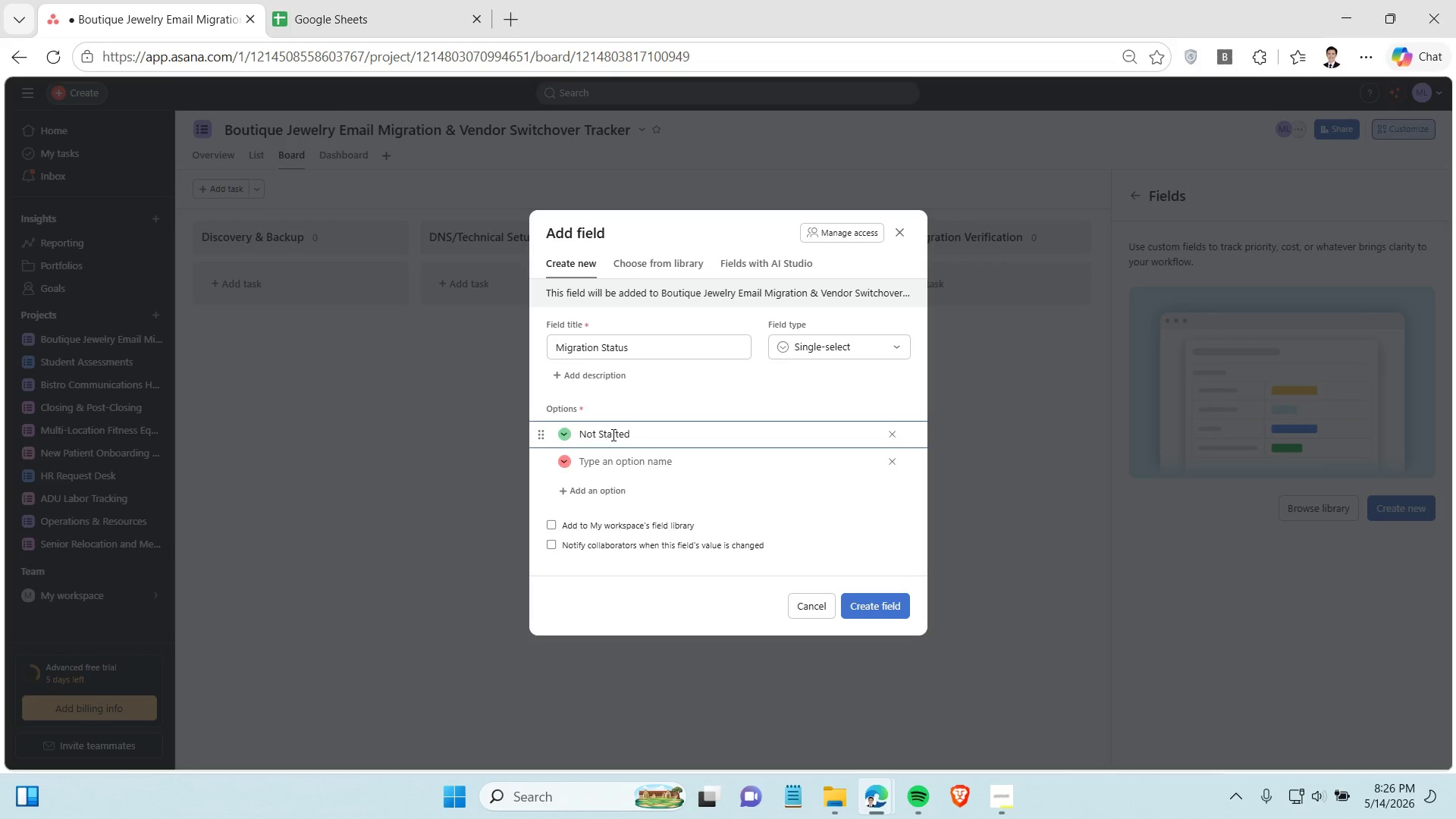 
key(Enter)
 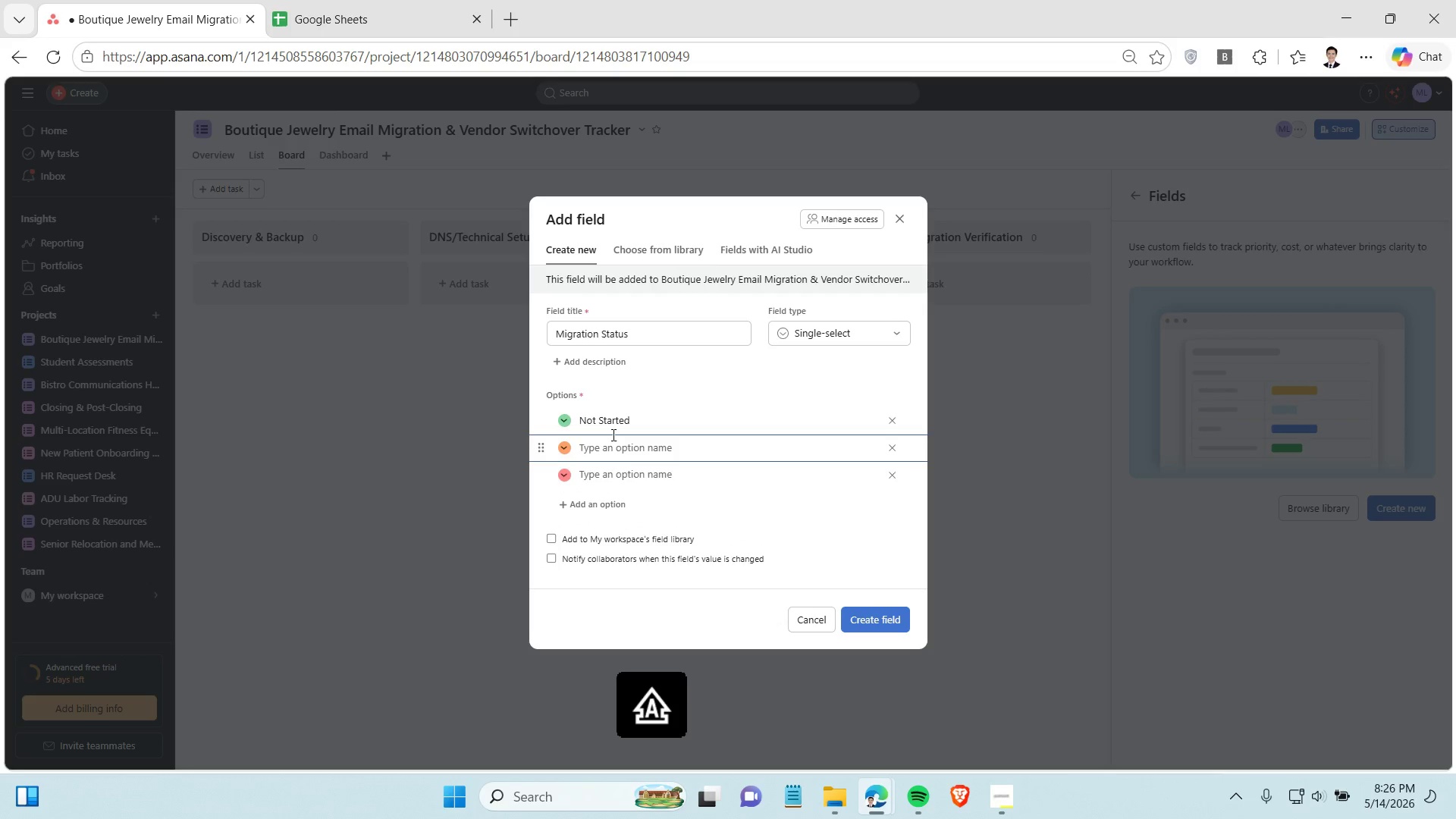 
type(In Progress)
 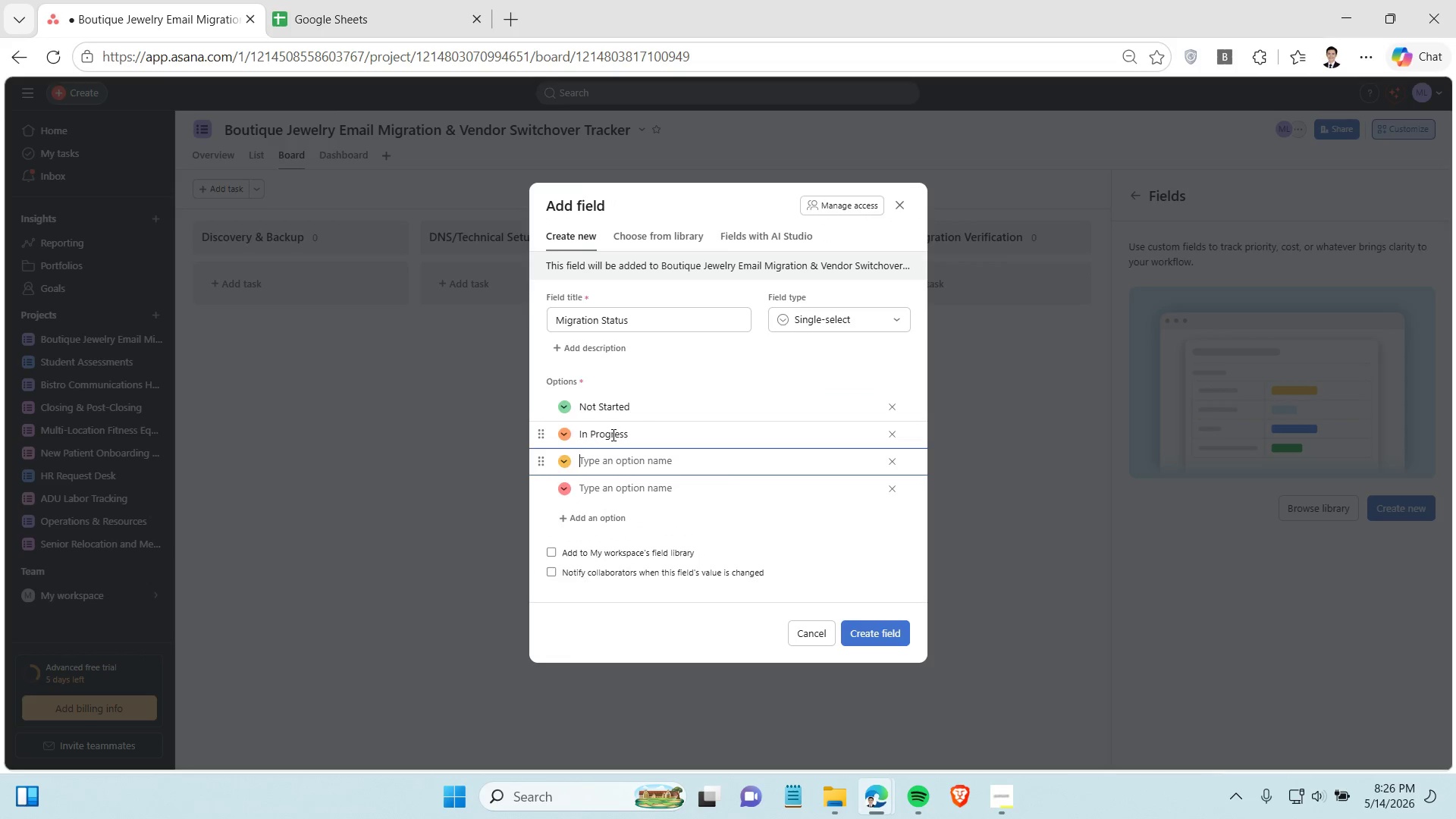 
key(Enter)
 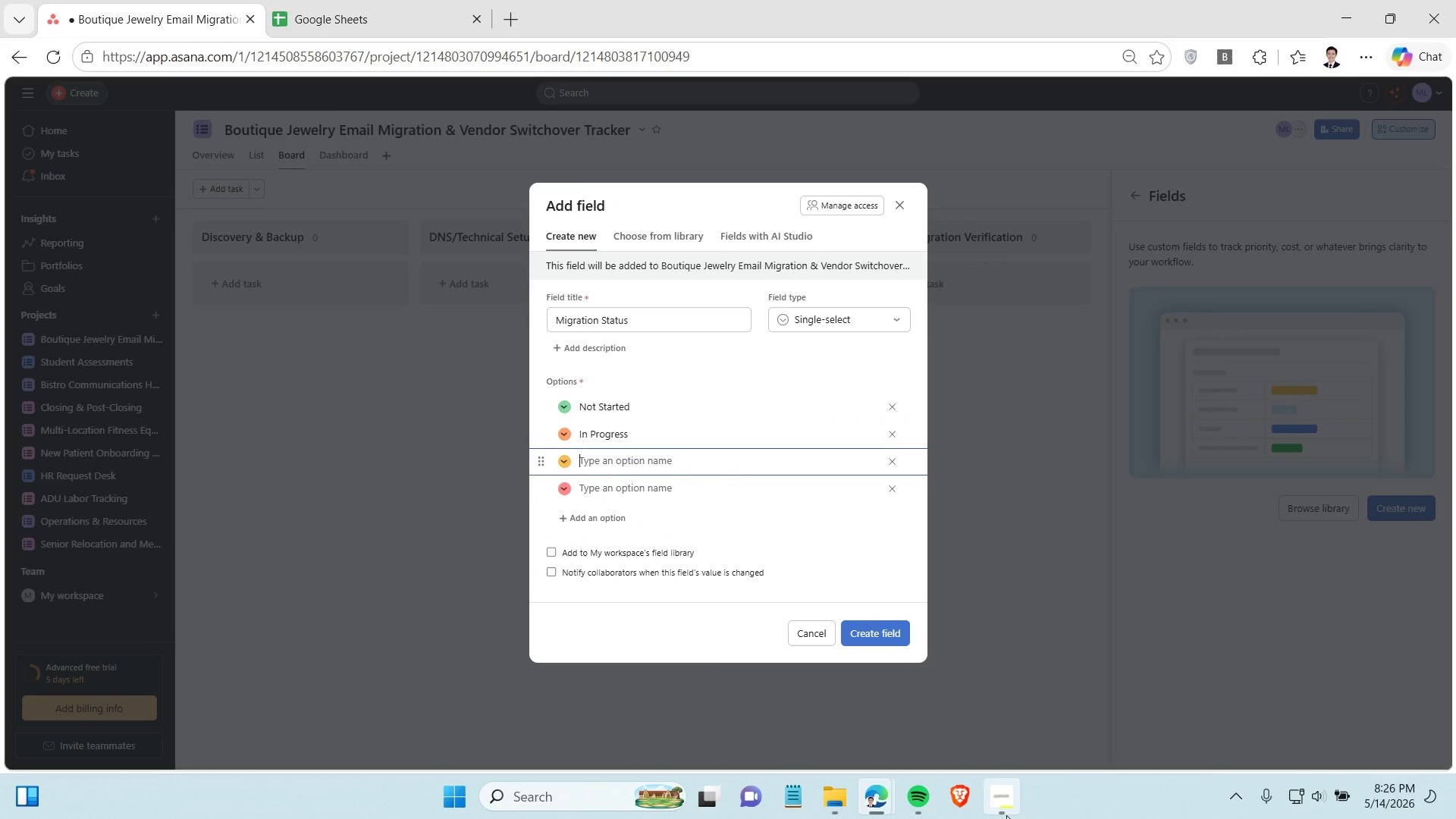 
left_click([1005, 814])
 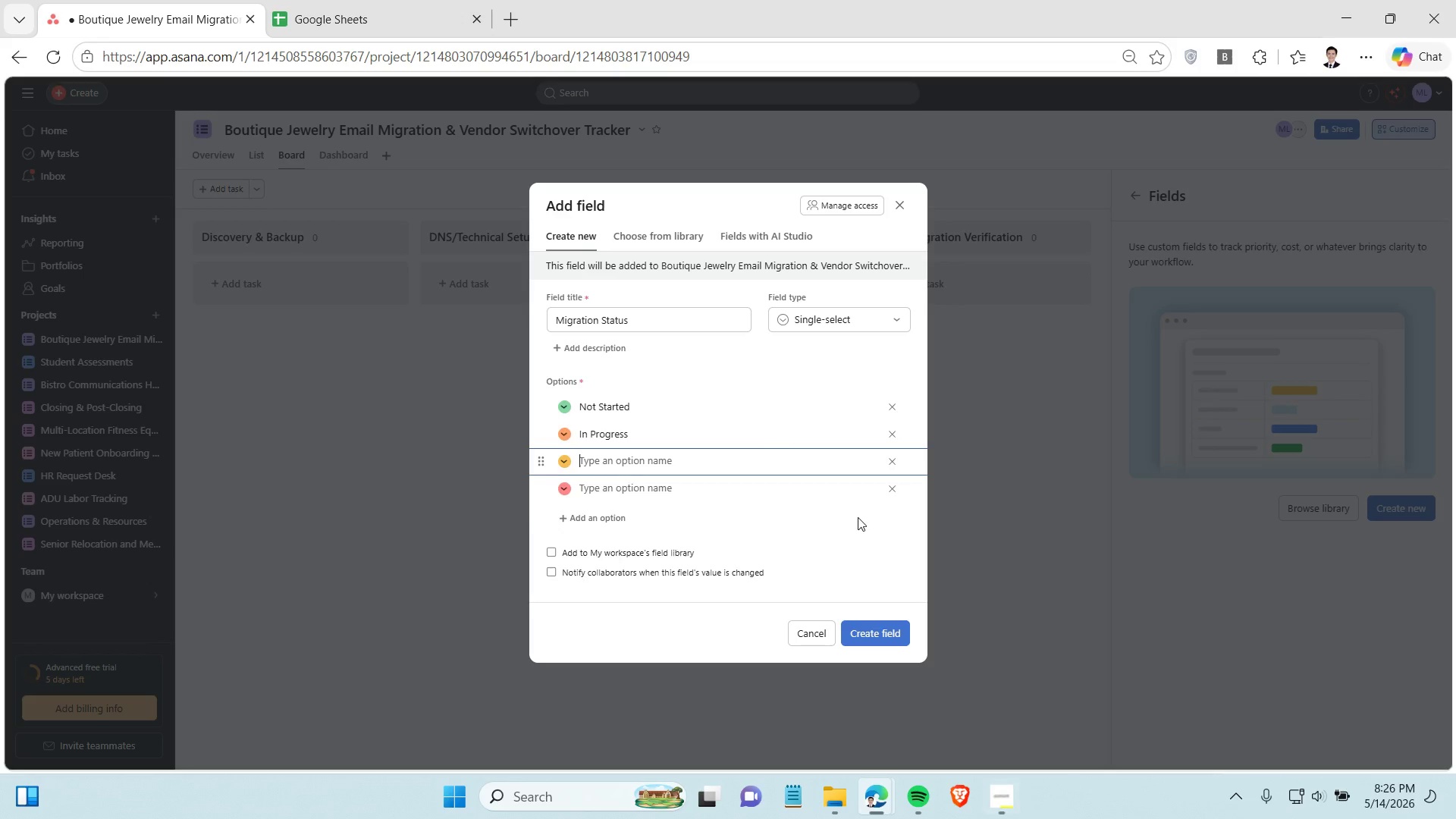 
wait(7.31)
 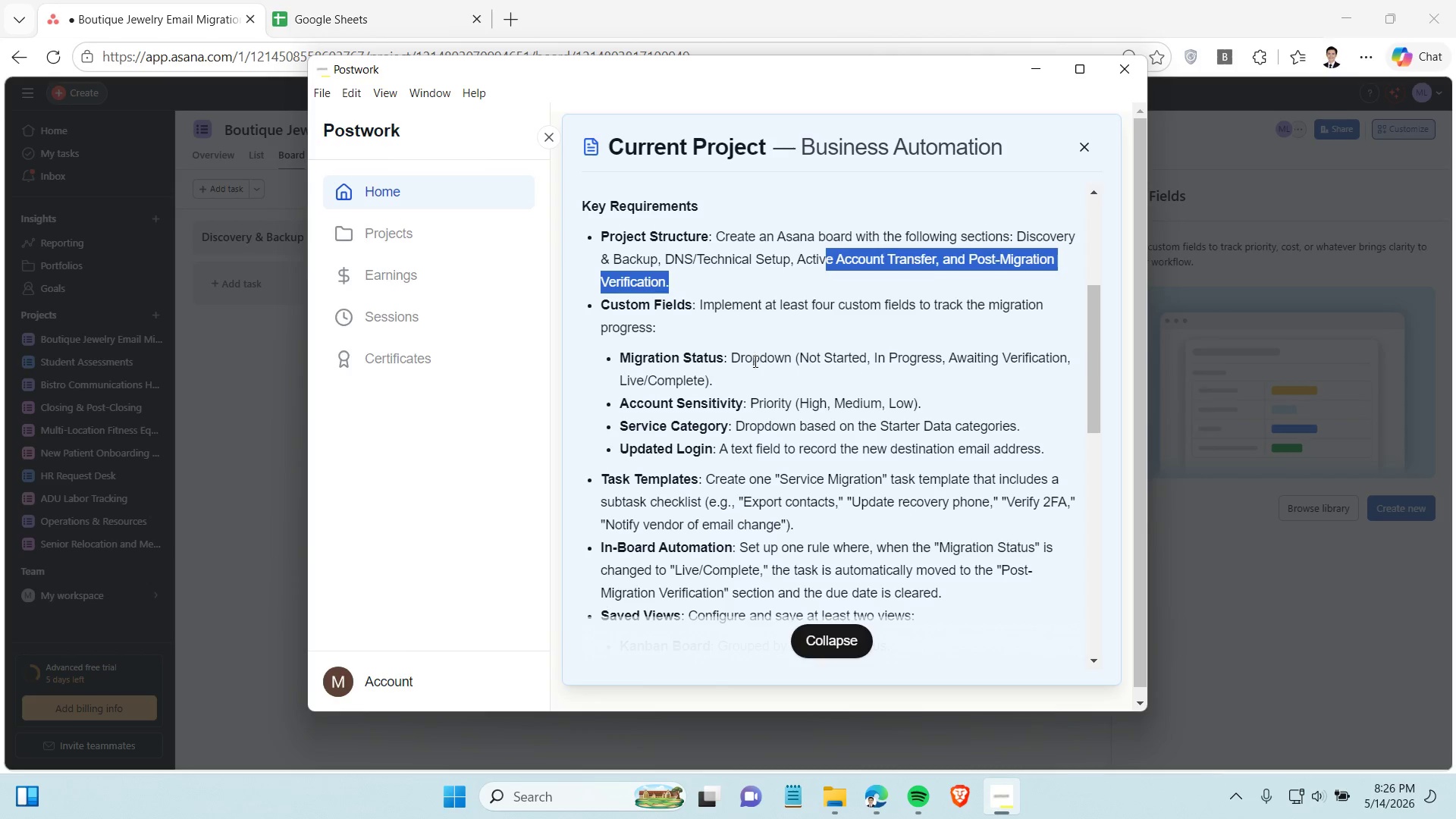 
type(Awaiting Verification)
 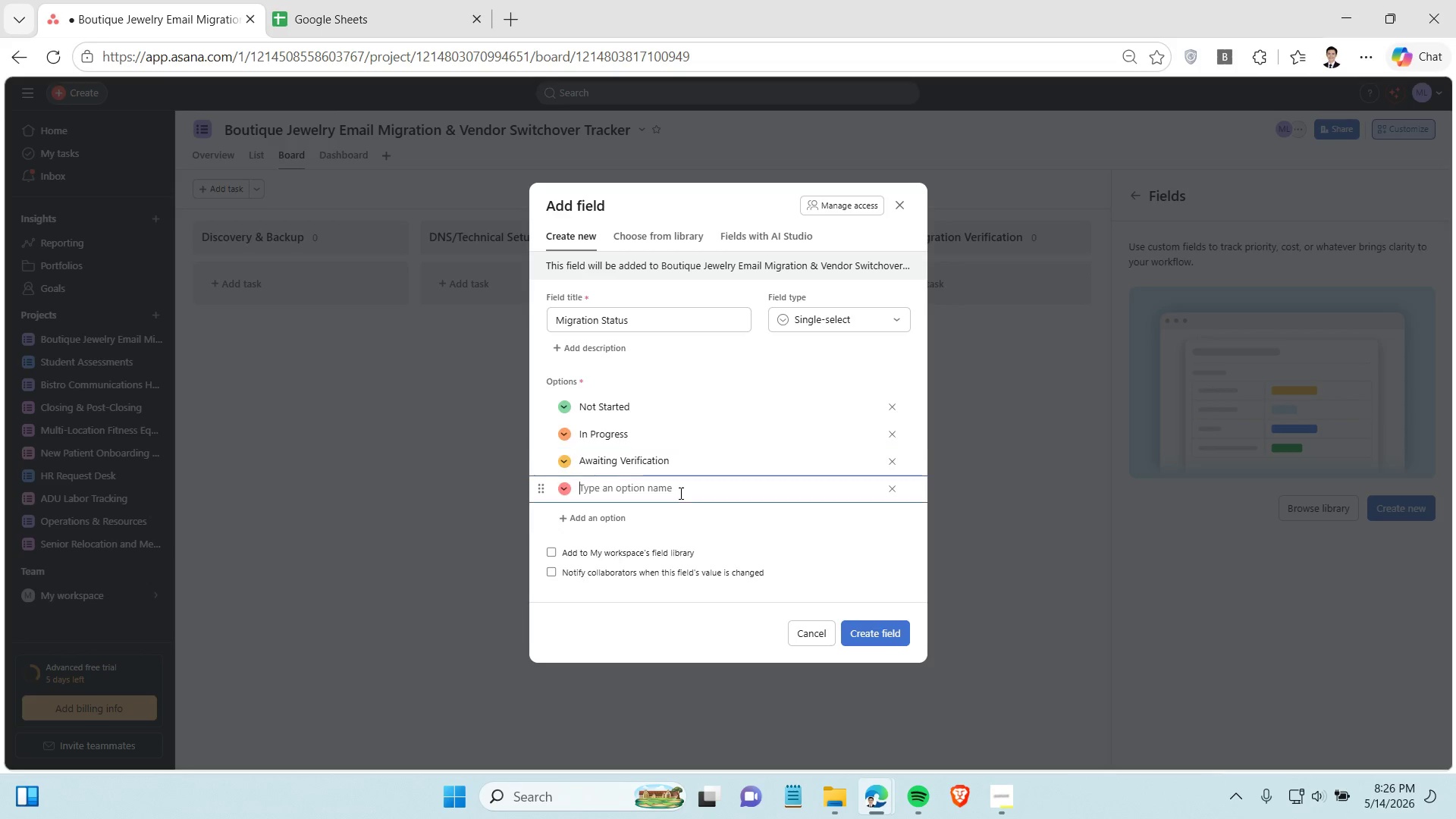 
left_click([679, 493])
 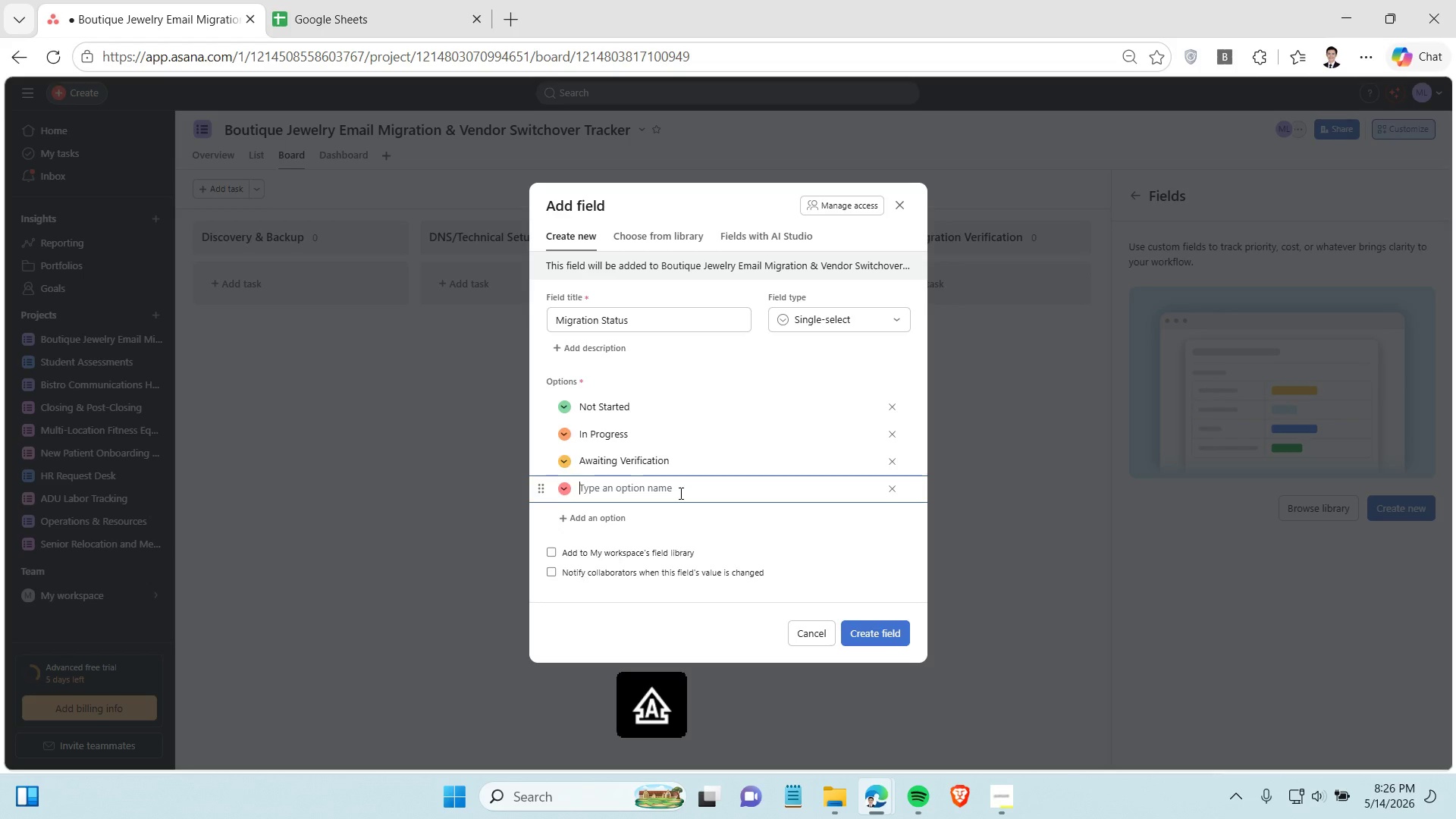 
type(Live/Complete)
 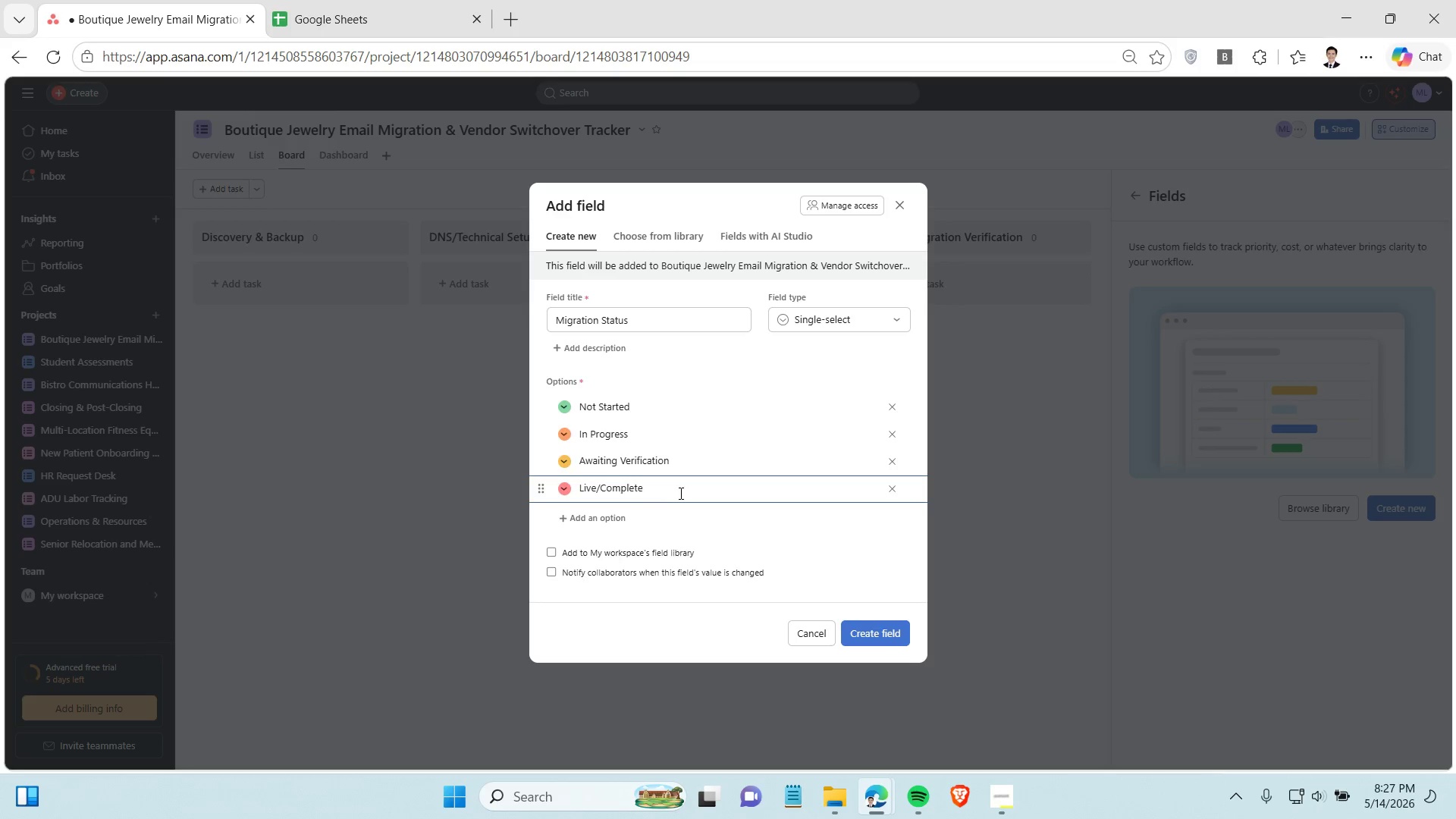 
wait(8.55)
 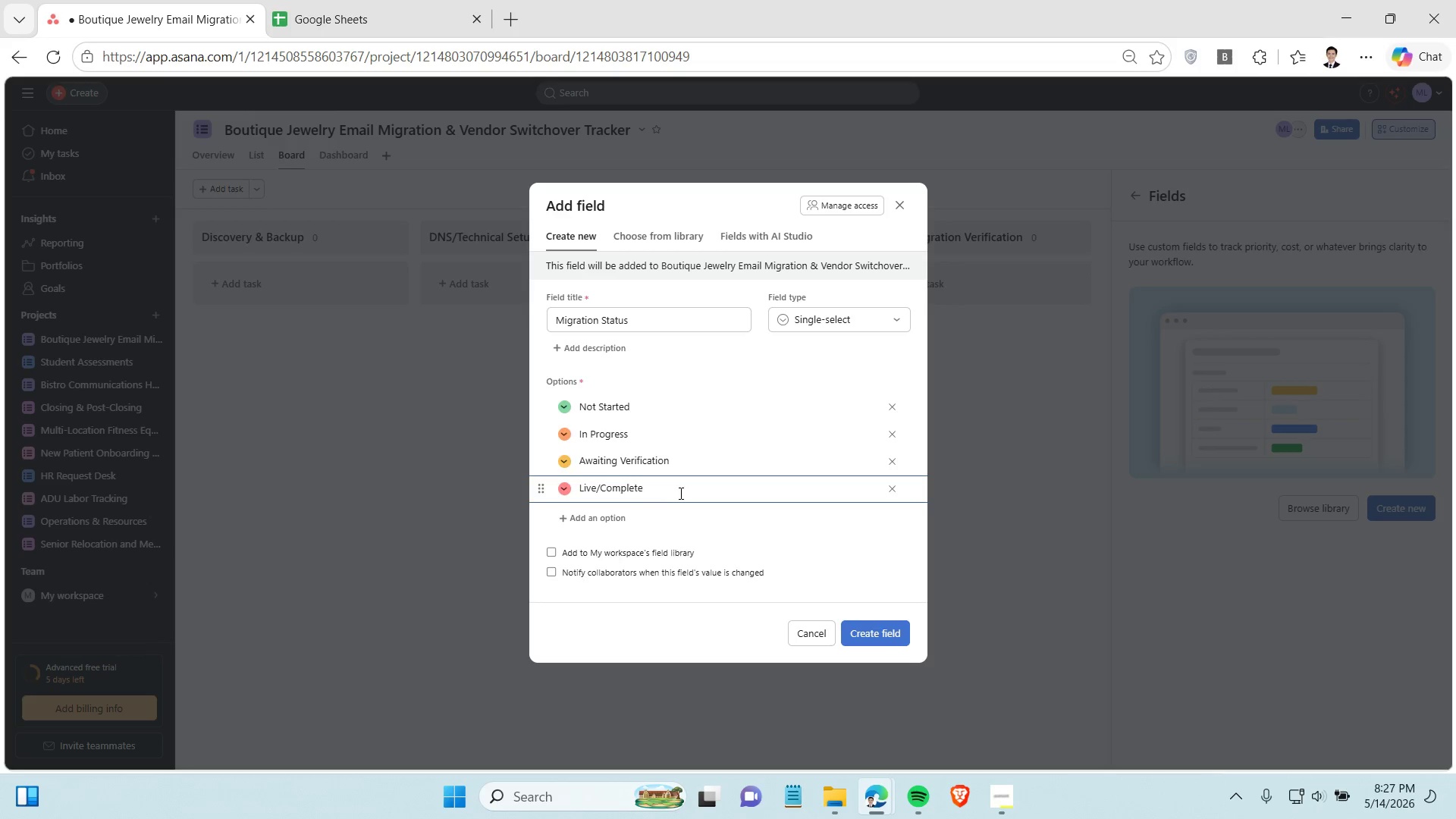 
left_click([563, 410])
 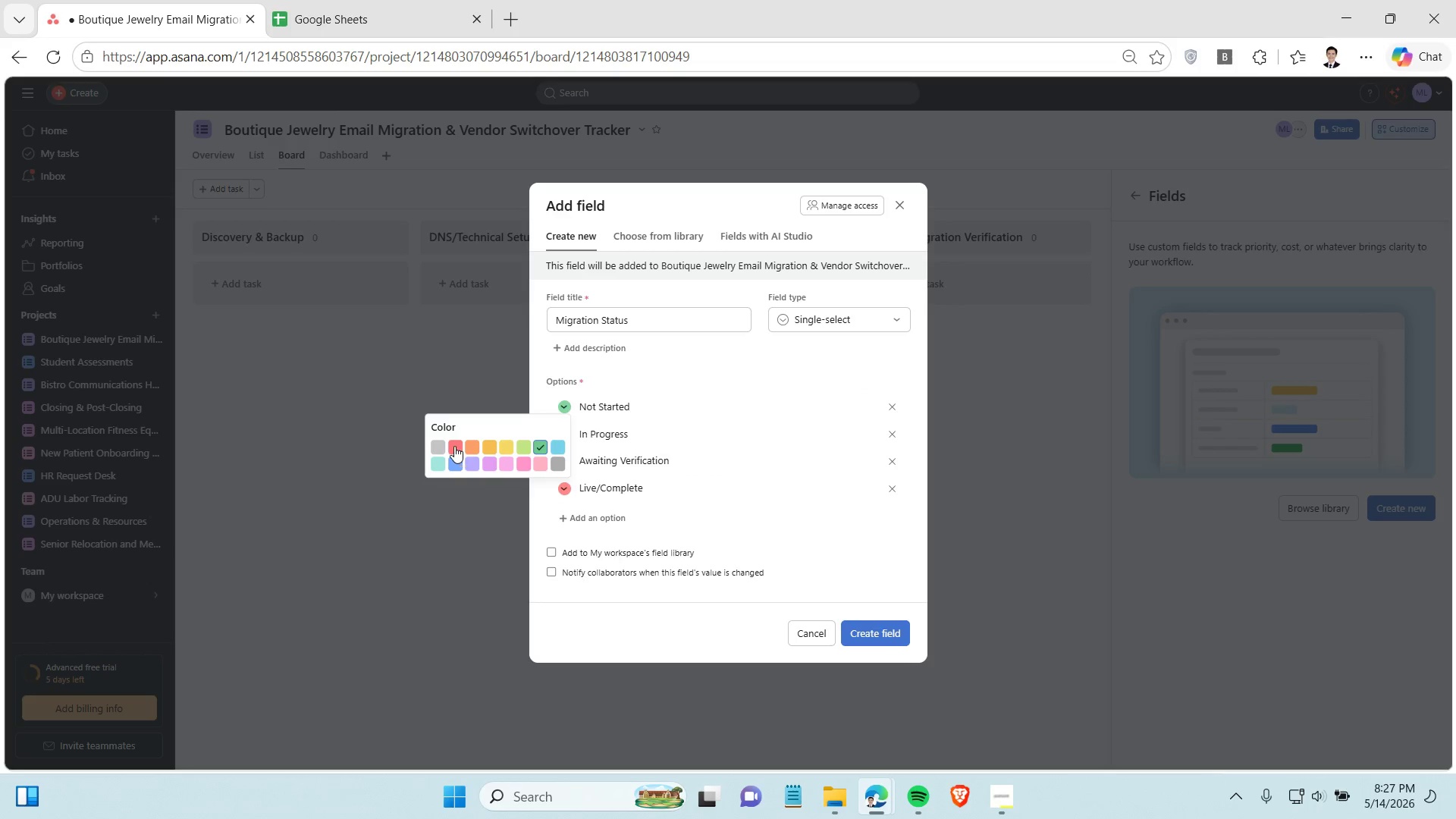 
left_click([454, 446])
 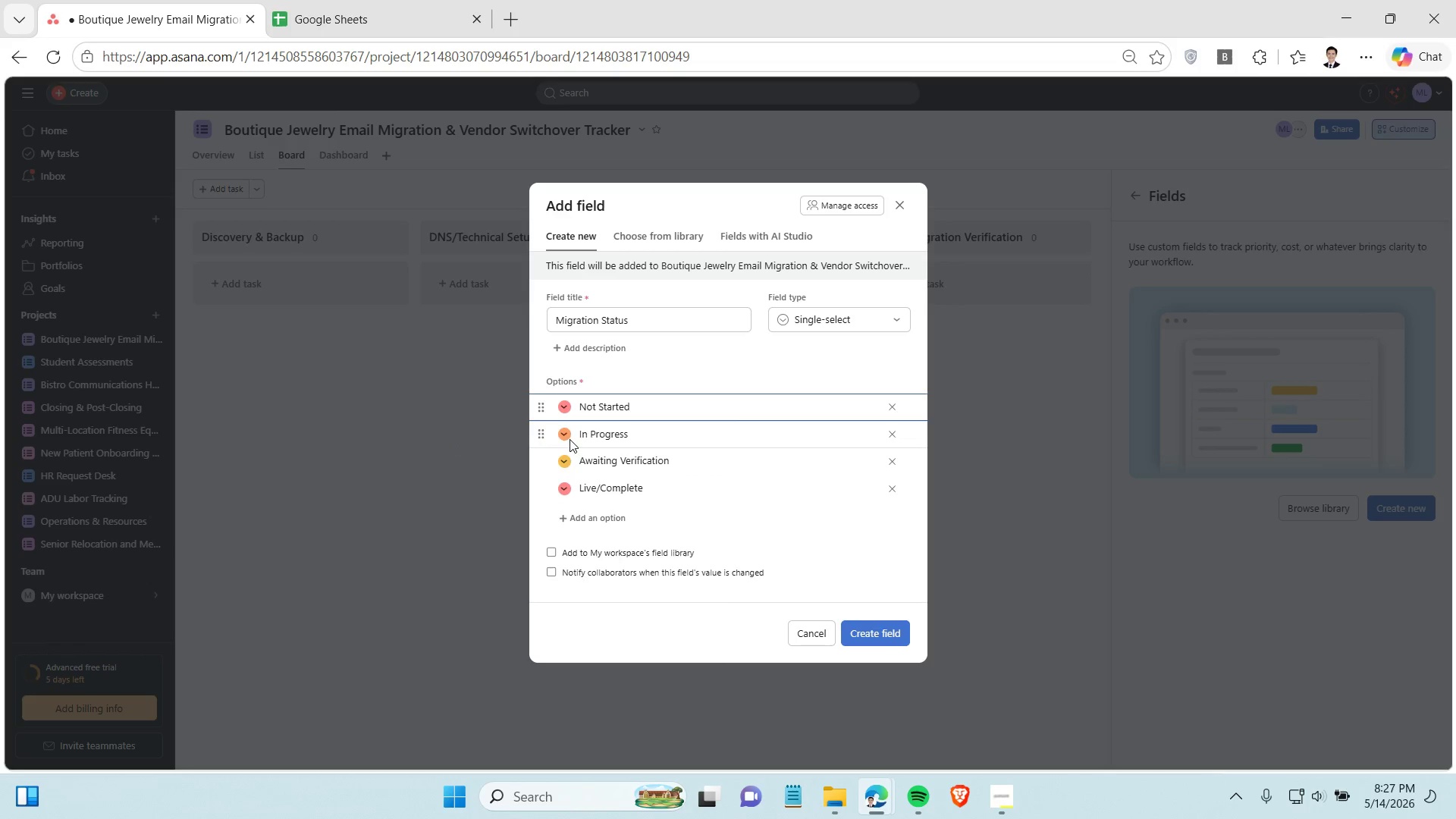 
mouse_move([562, 460])
 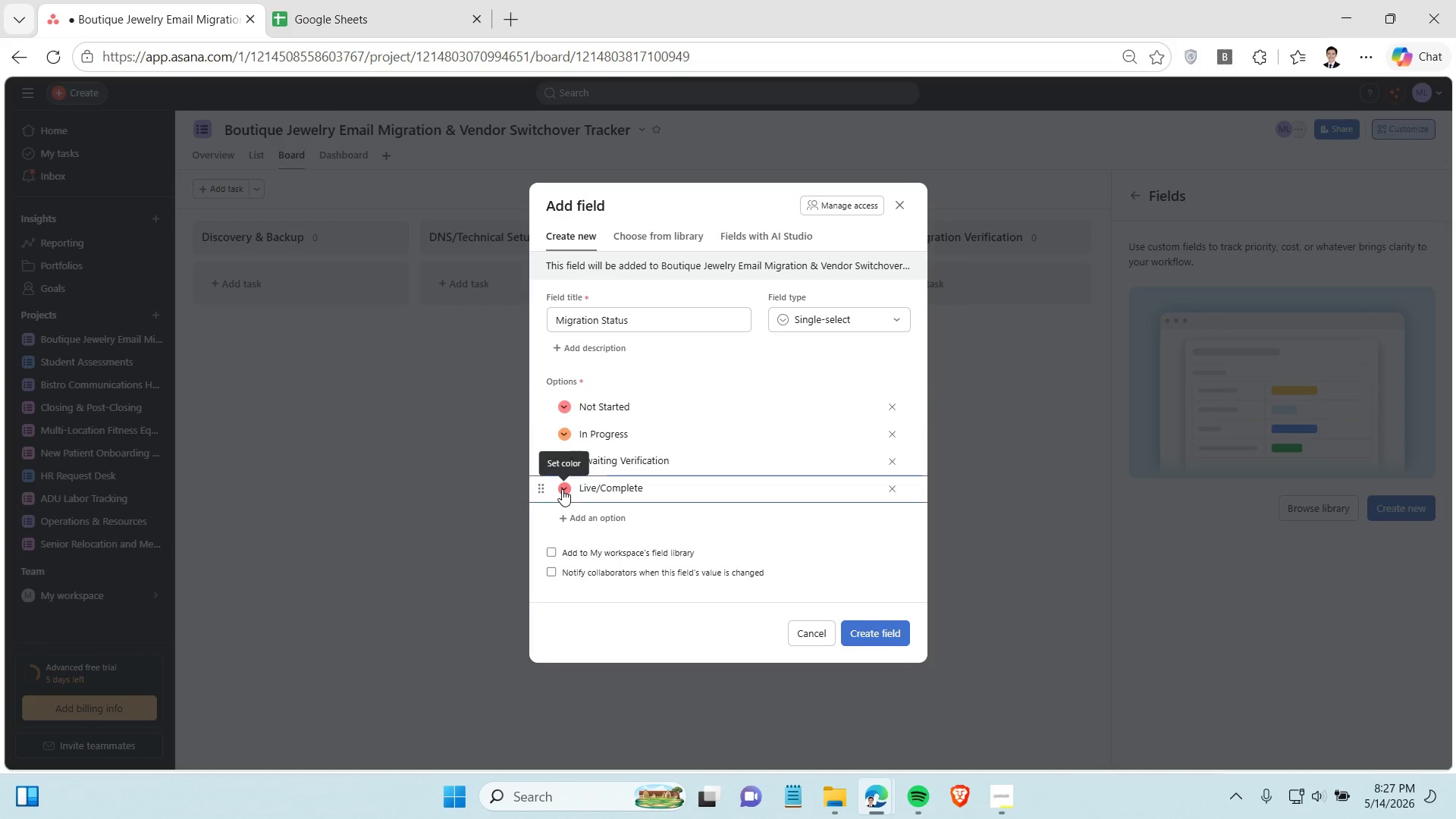 
left_click([562, 489])
 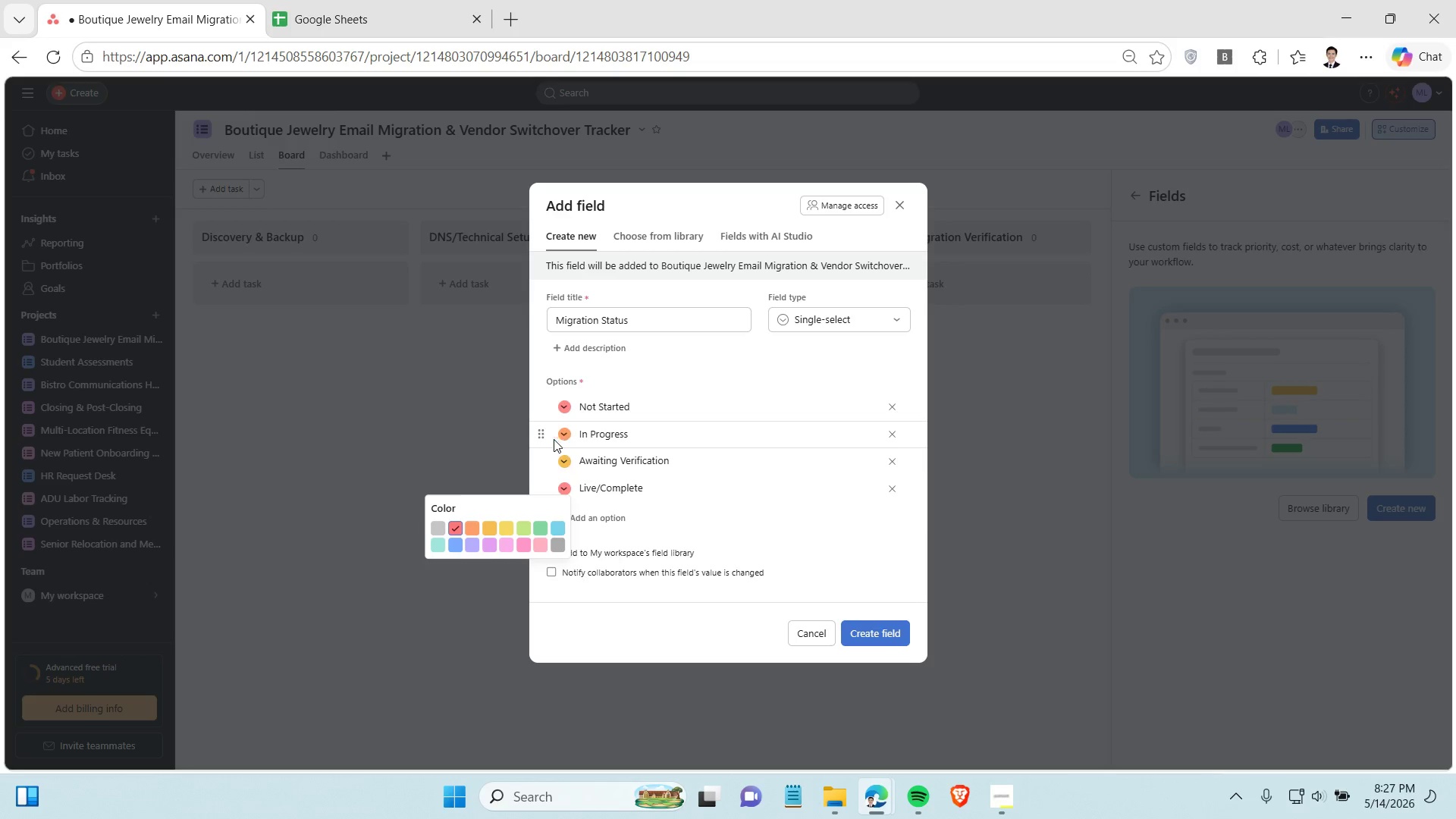 
left_click_drag(start_coordinate=[540, 431], to_coordinate=[540, 466])
 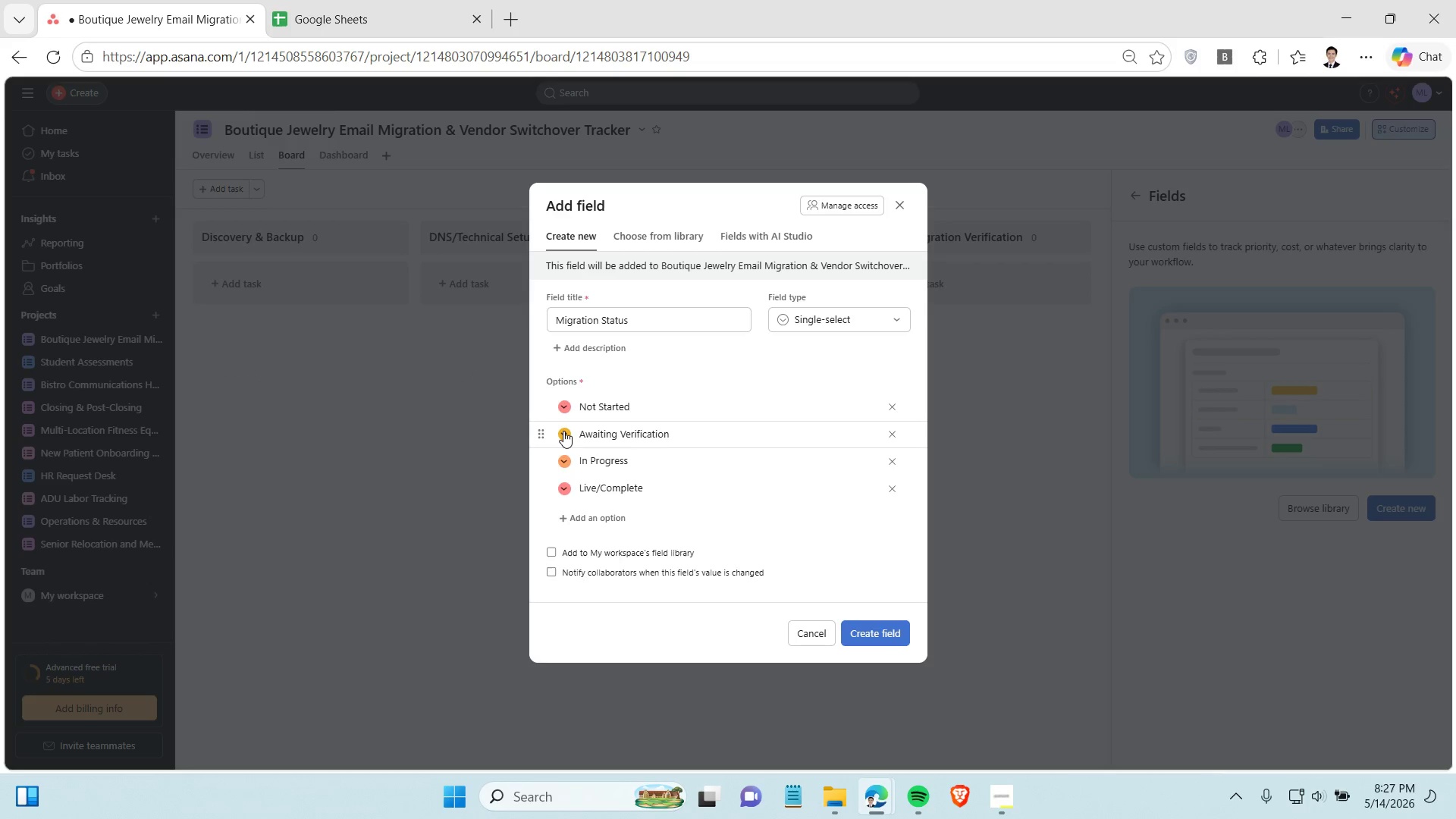 
left_click([563, 431])
 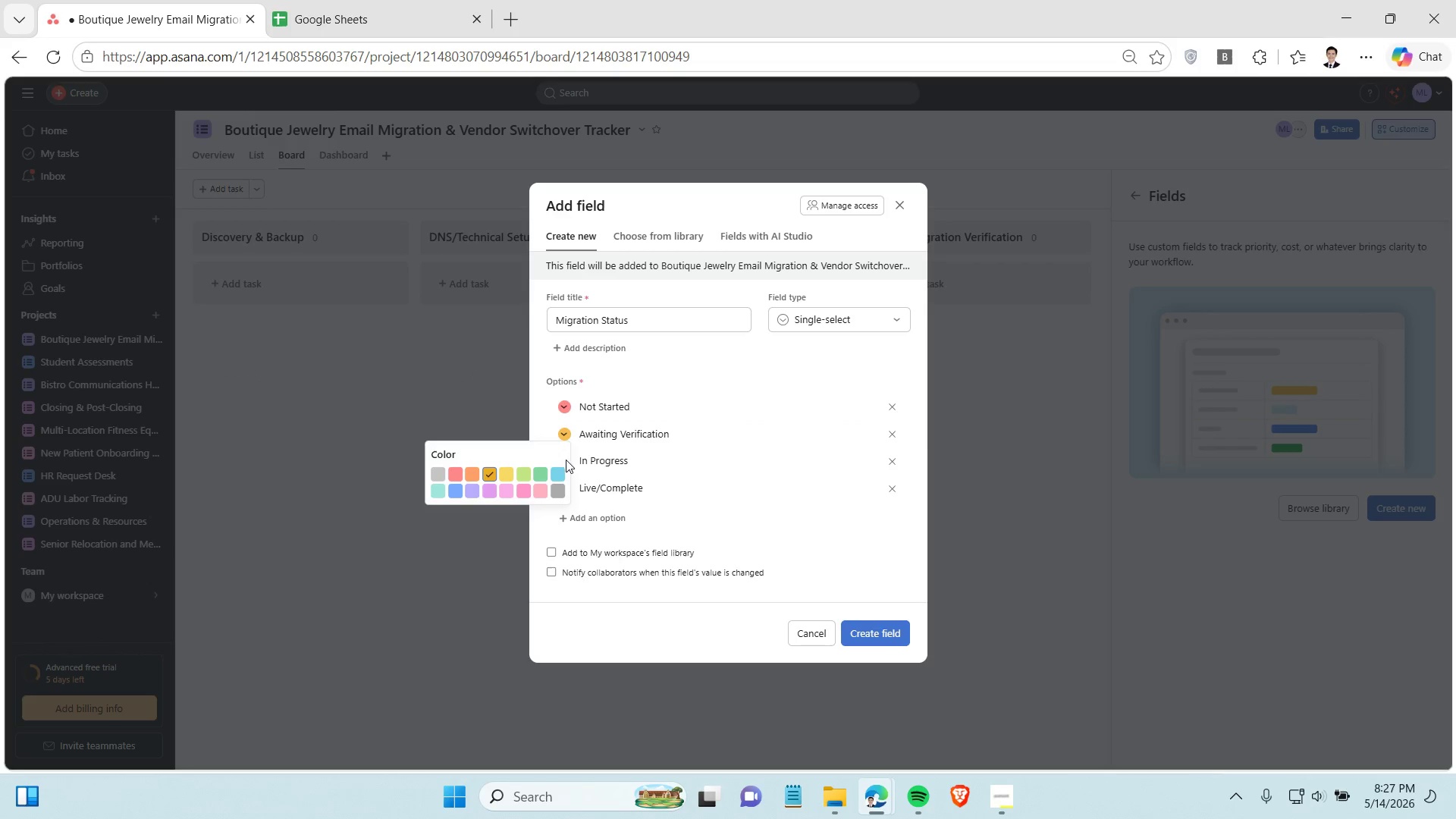 
left_click([598, 458])
 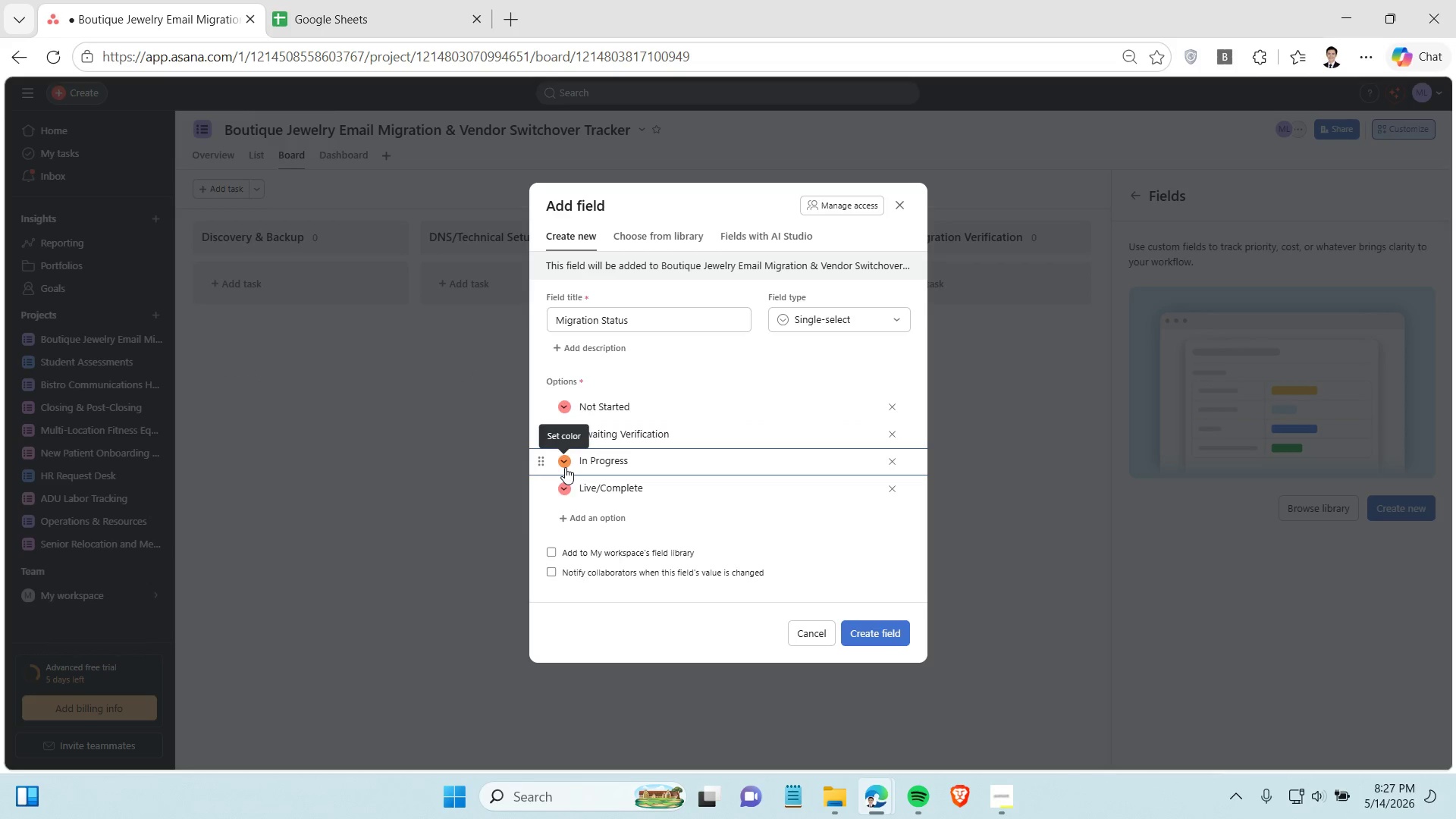 
left_click([565, 467])
 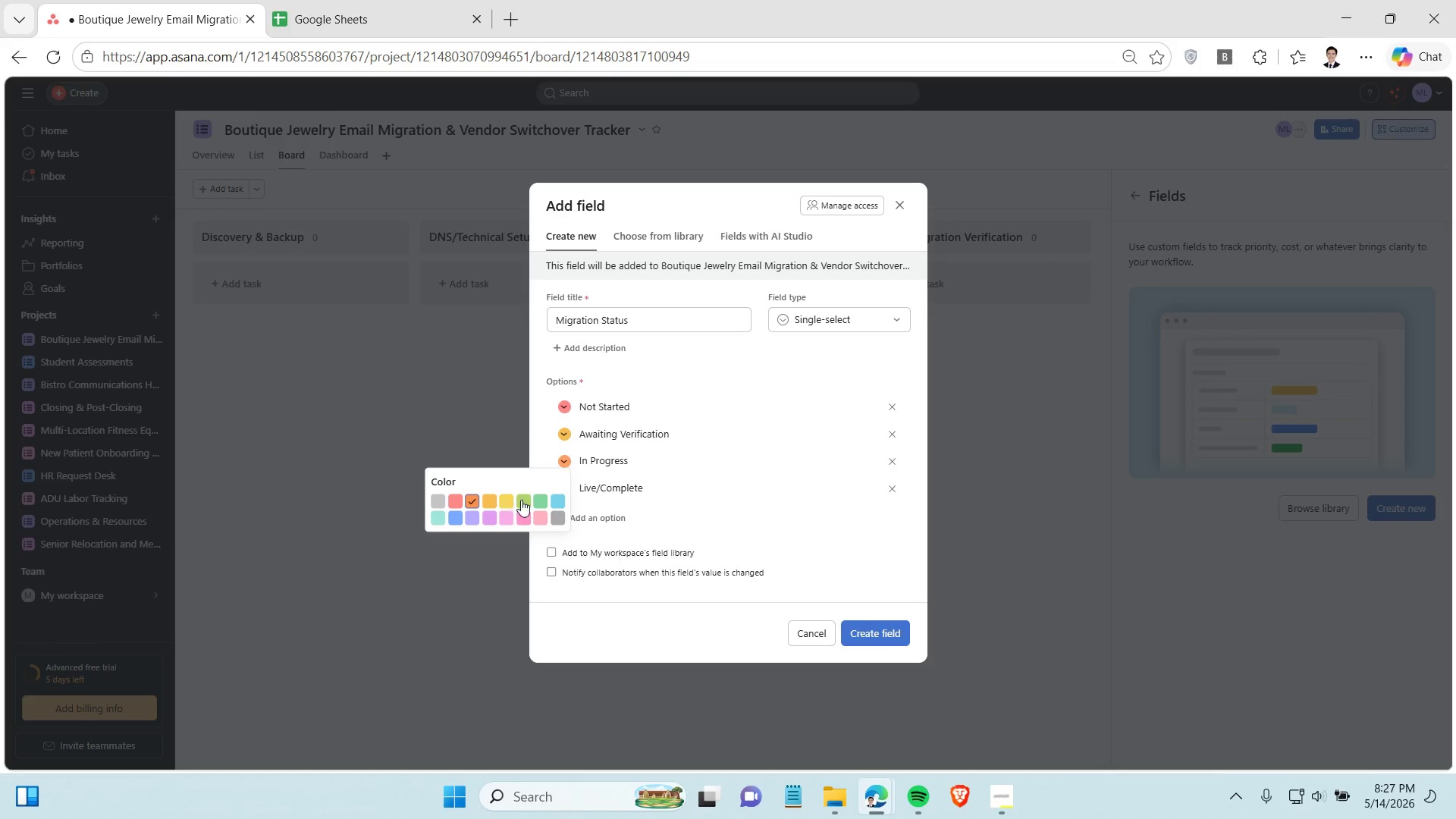 
left_click([522, 500])
 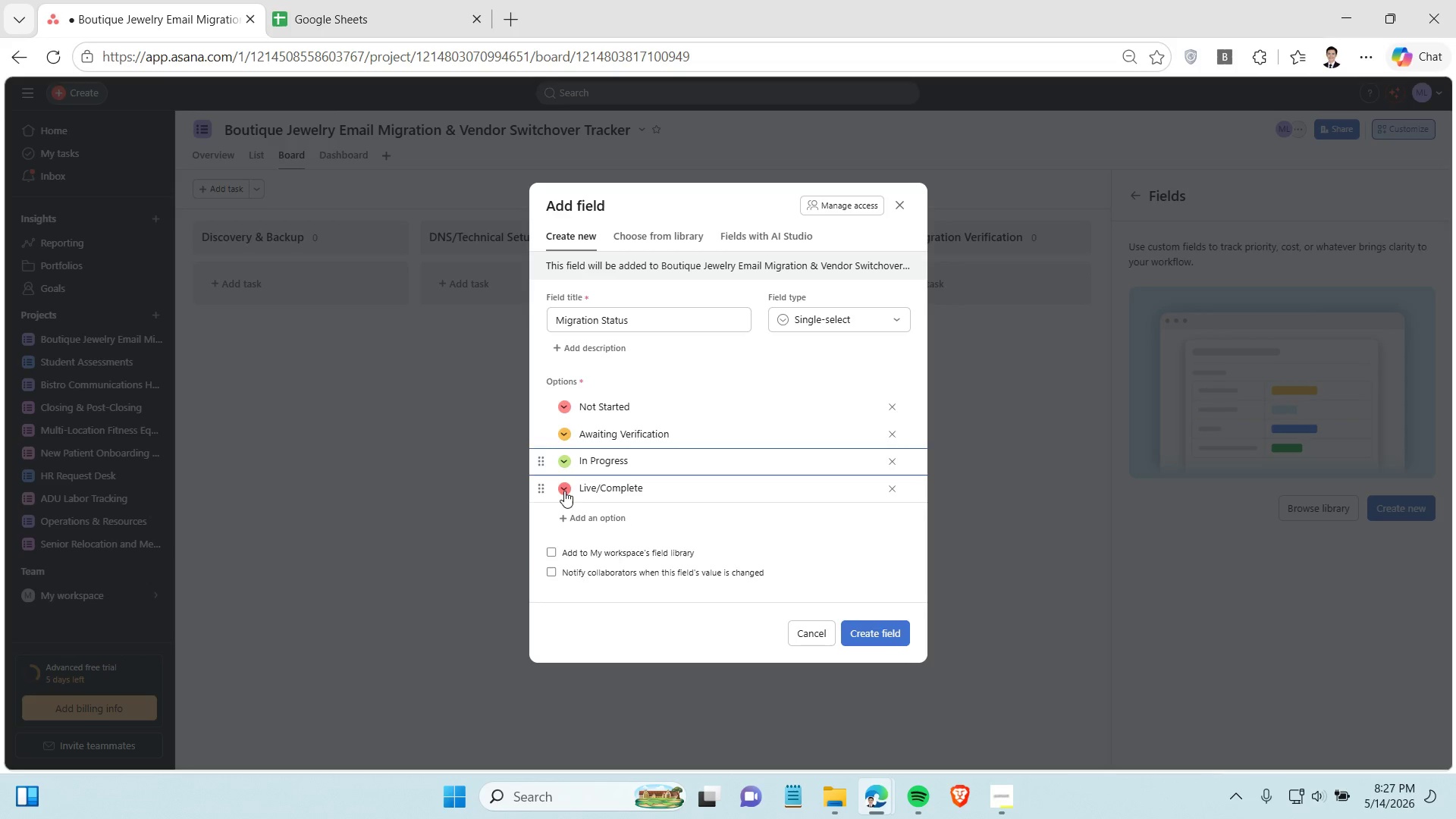 
left_click([564, 491])
 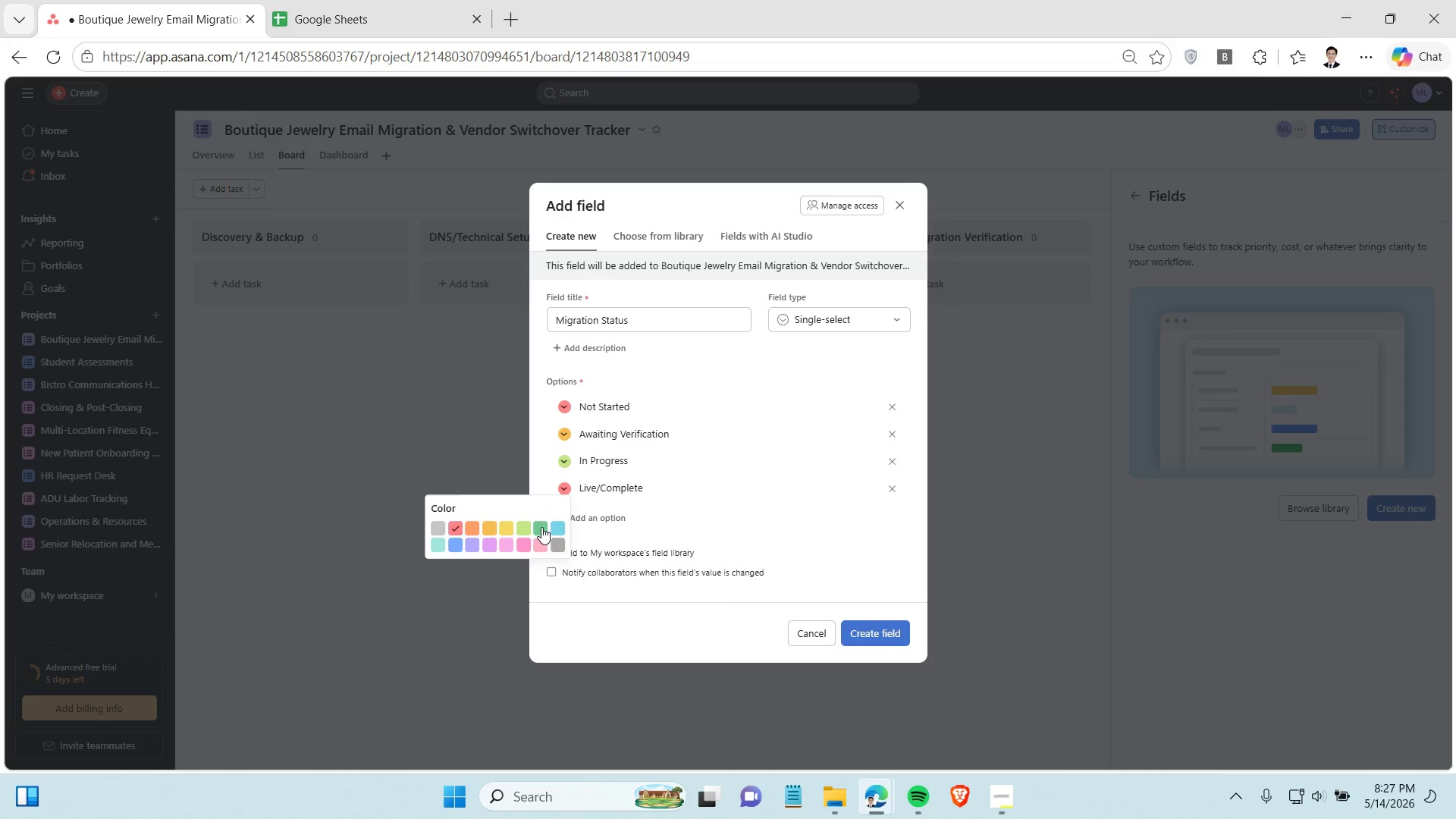 
left_click([541, 527])
 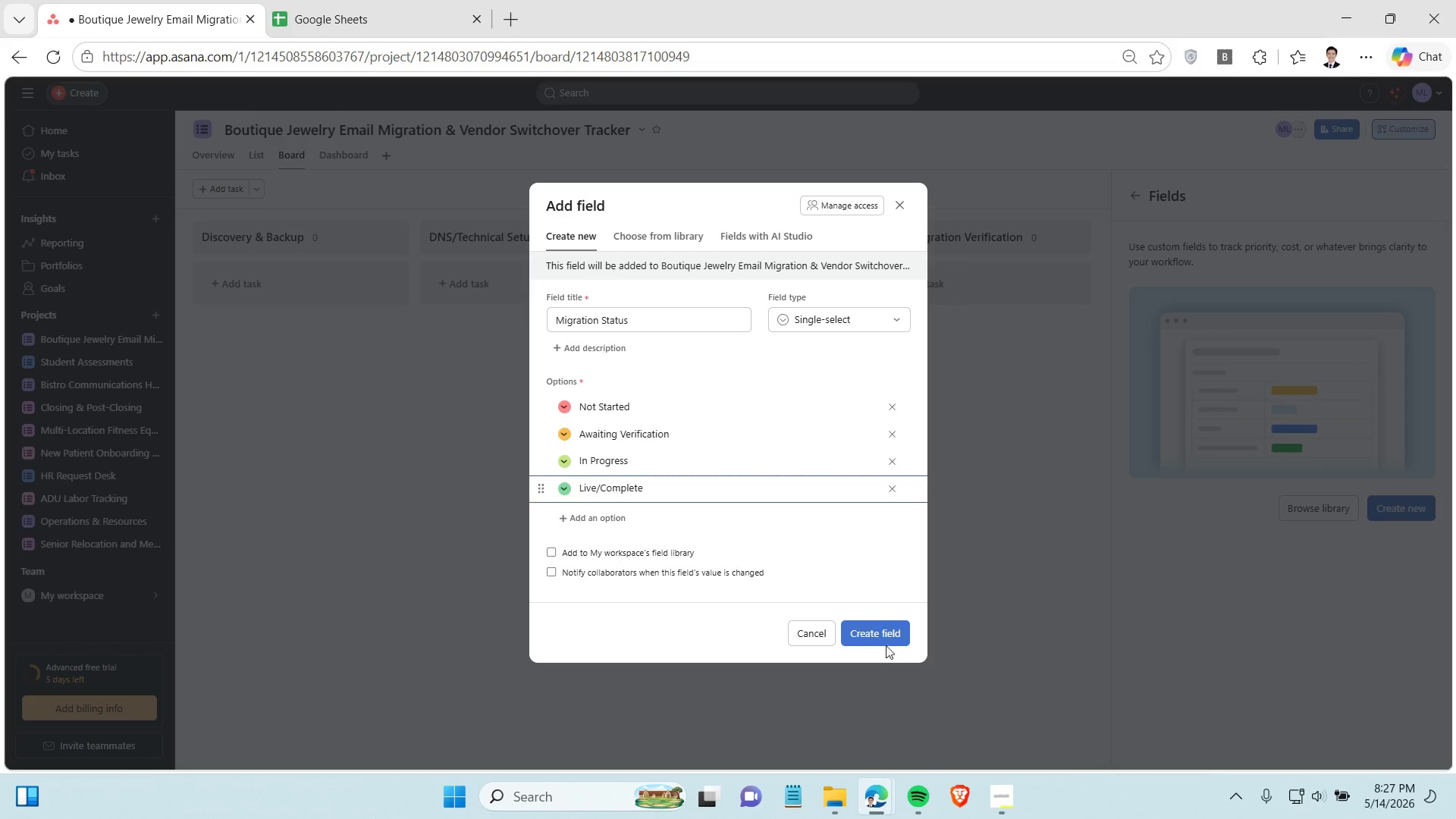 
left_click([885, 642])
 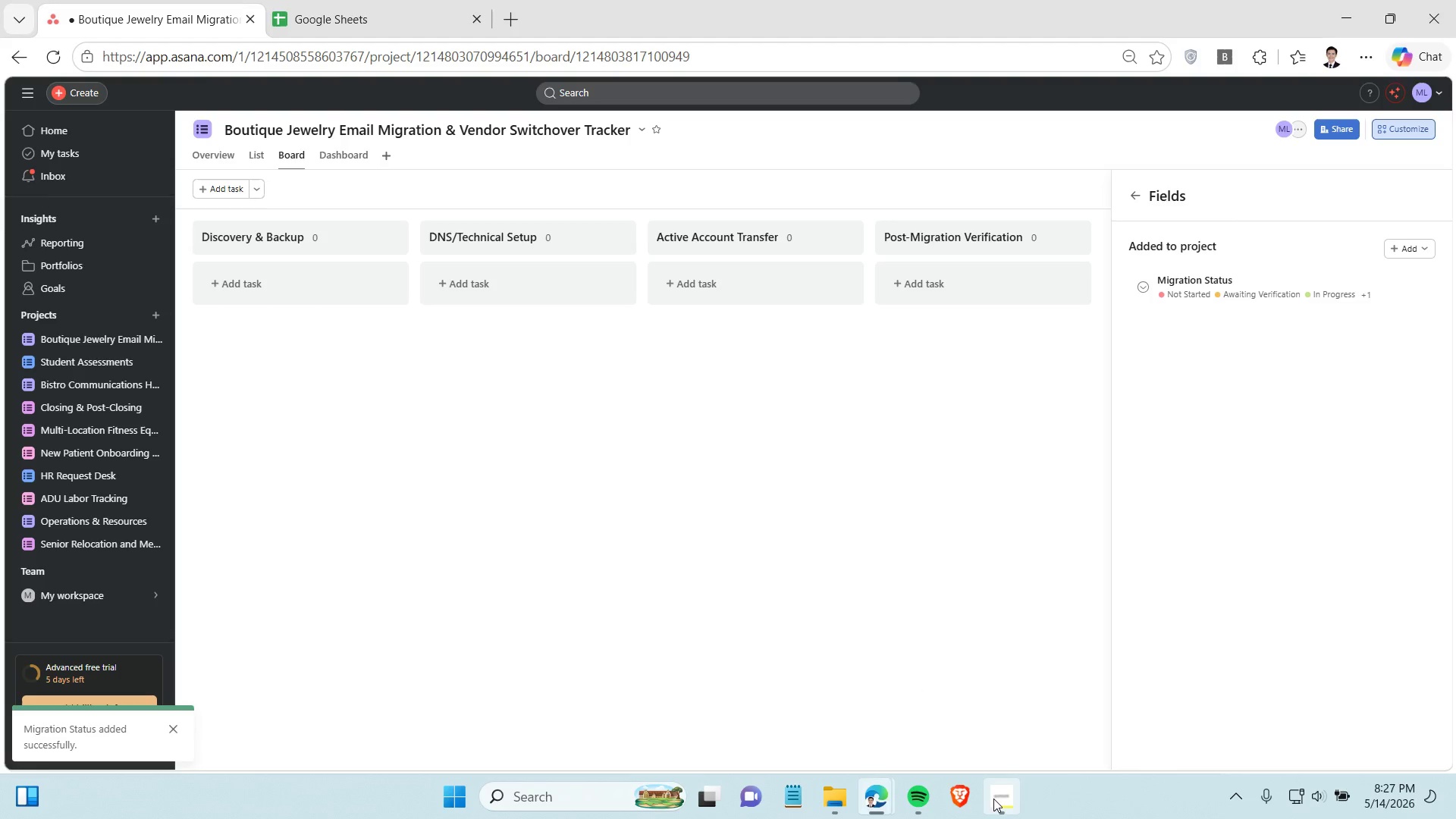 
left_click([993, 799])